 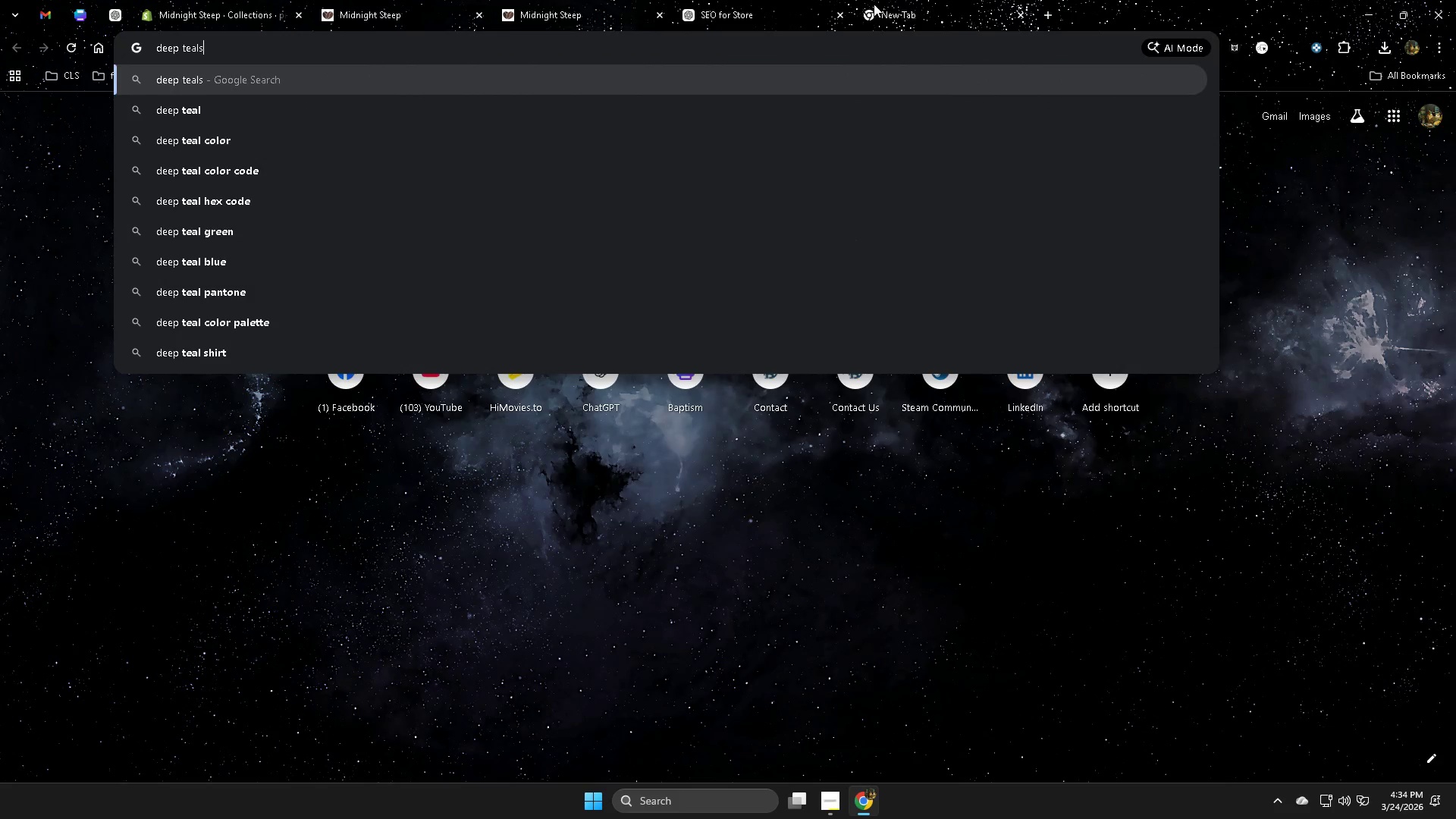 
key(ArrowDown)
 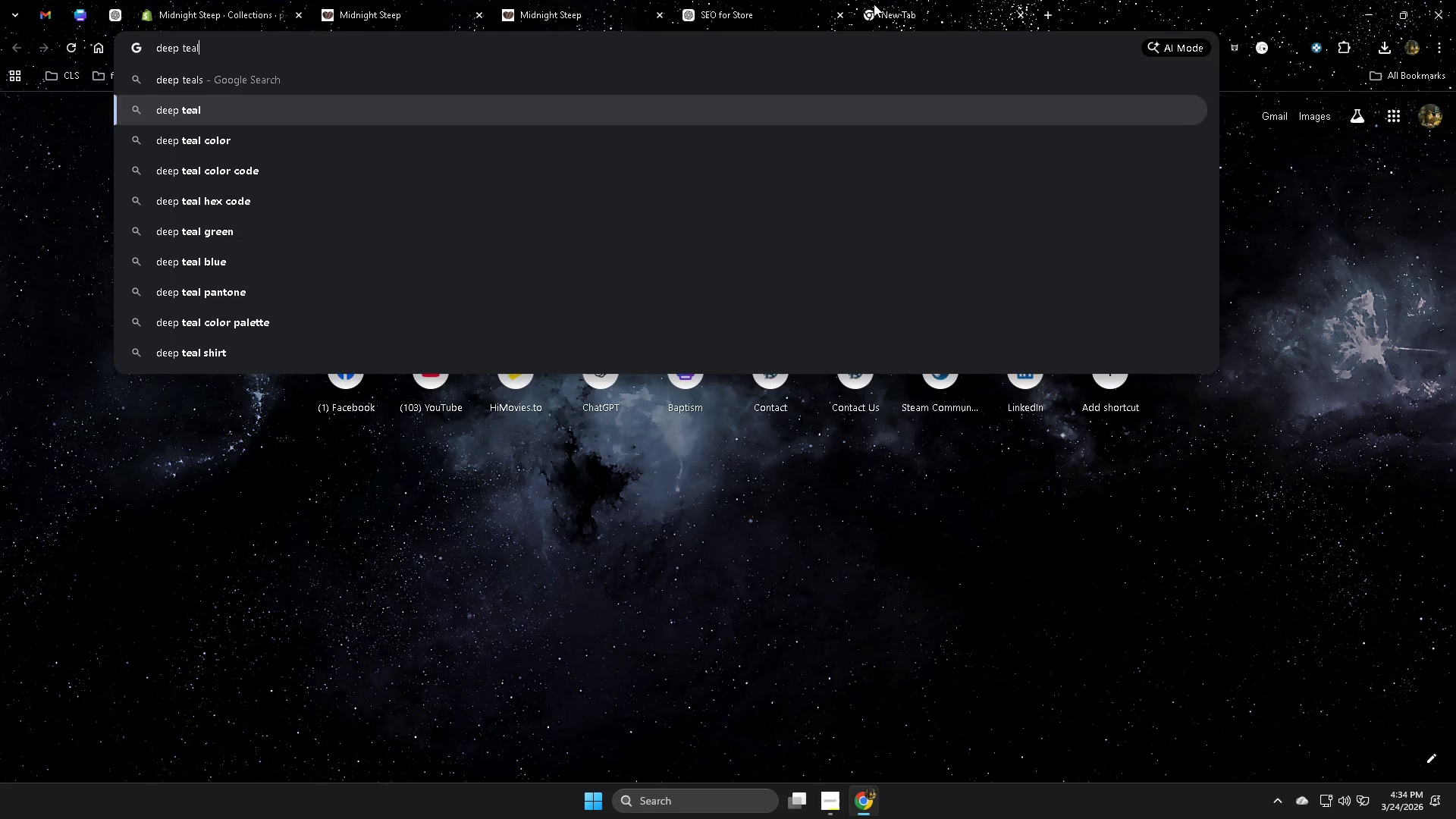 
key(ArrowDown)
 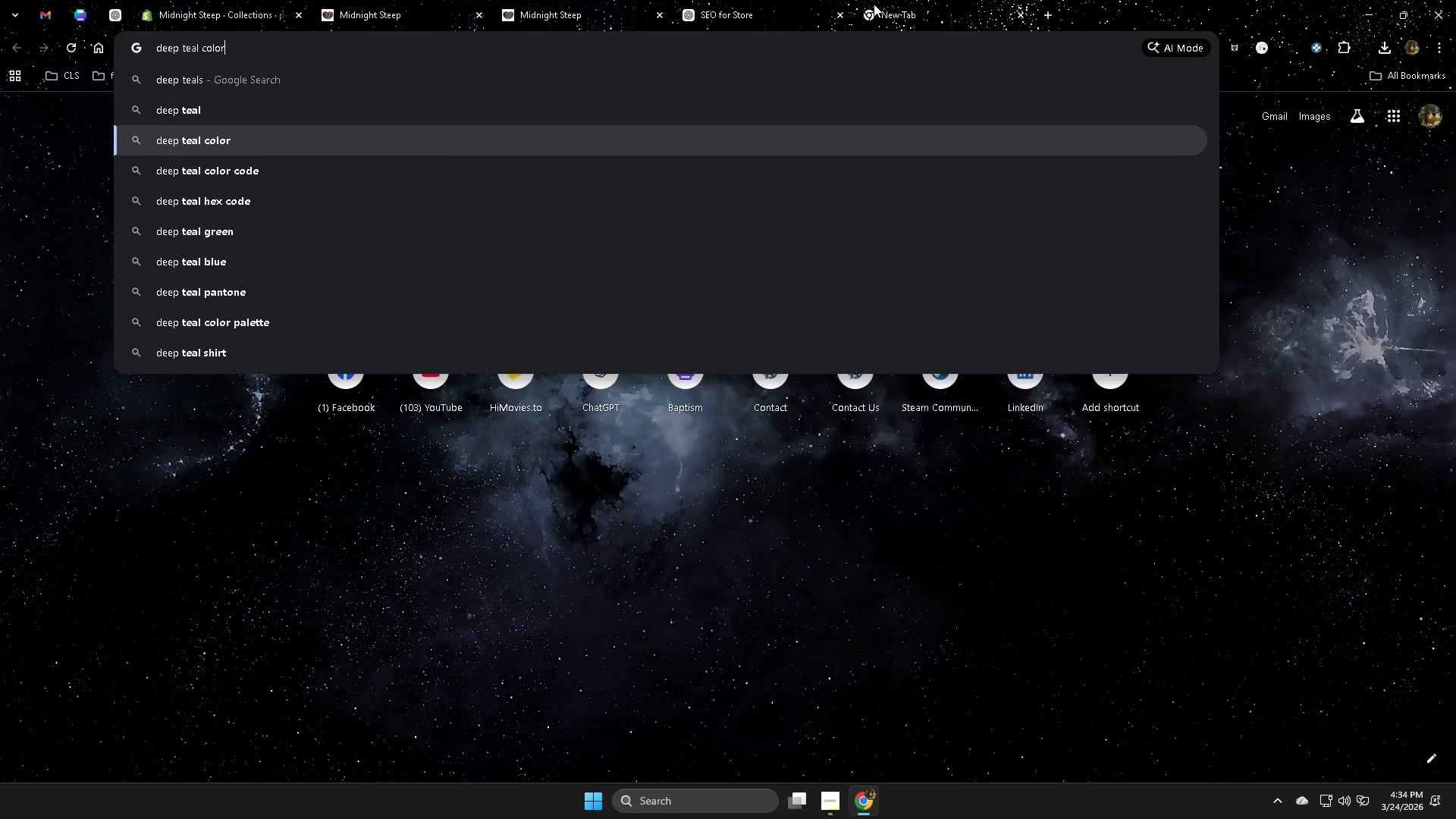 
key(Enter)
 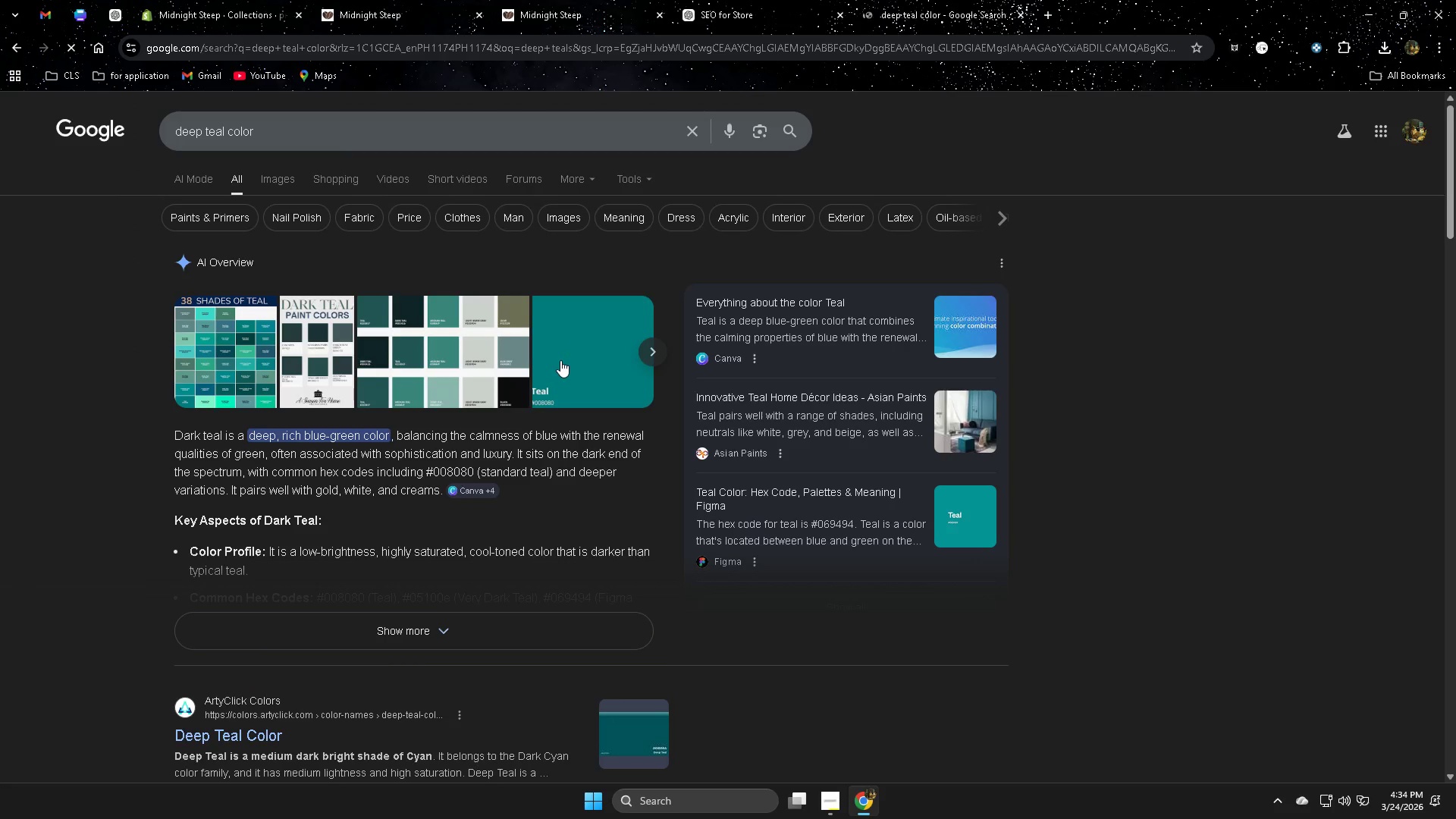 
left_click([968, 0])
 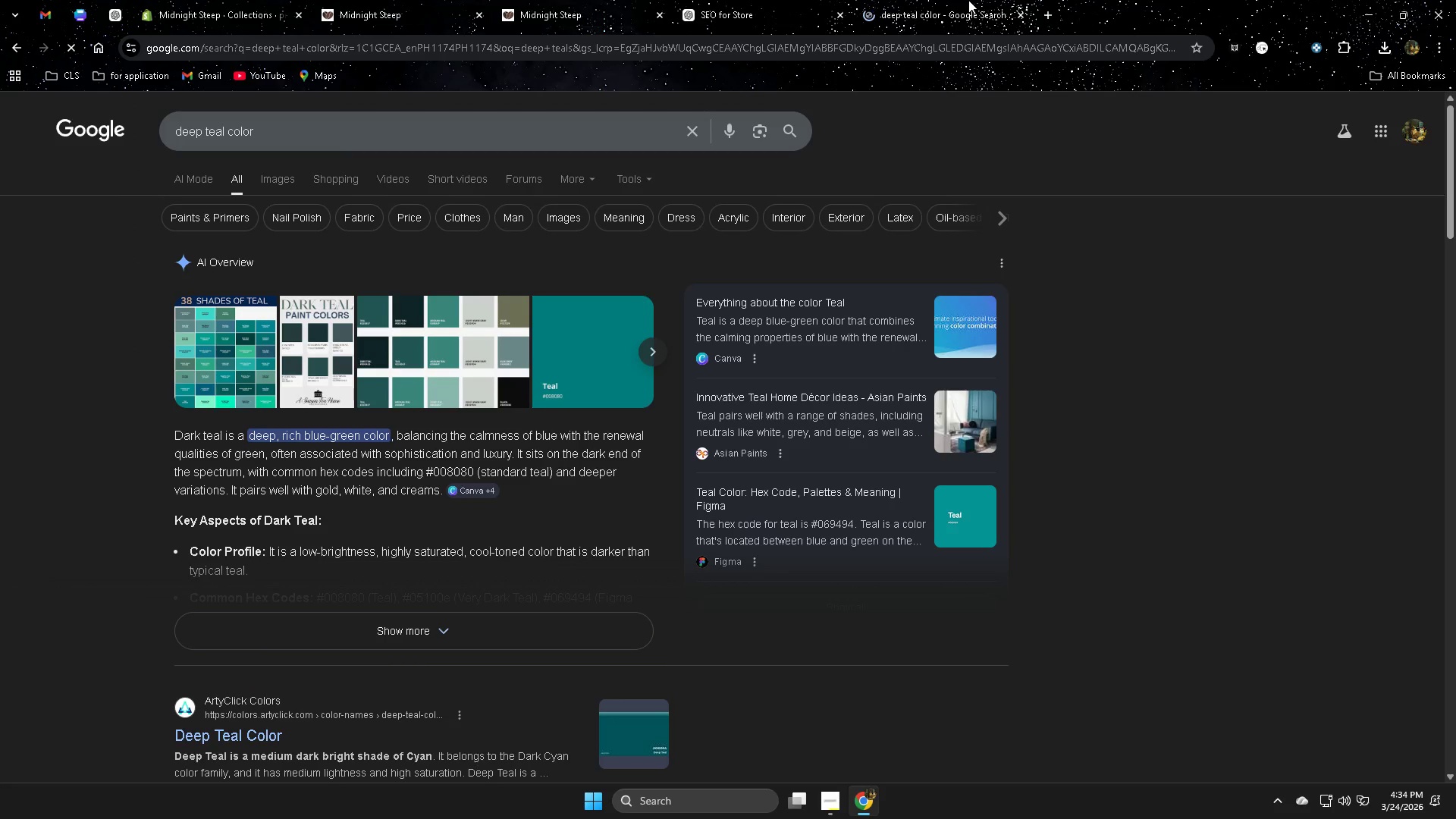 
key(Control+ControlLeft)
 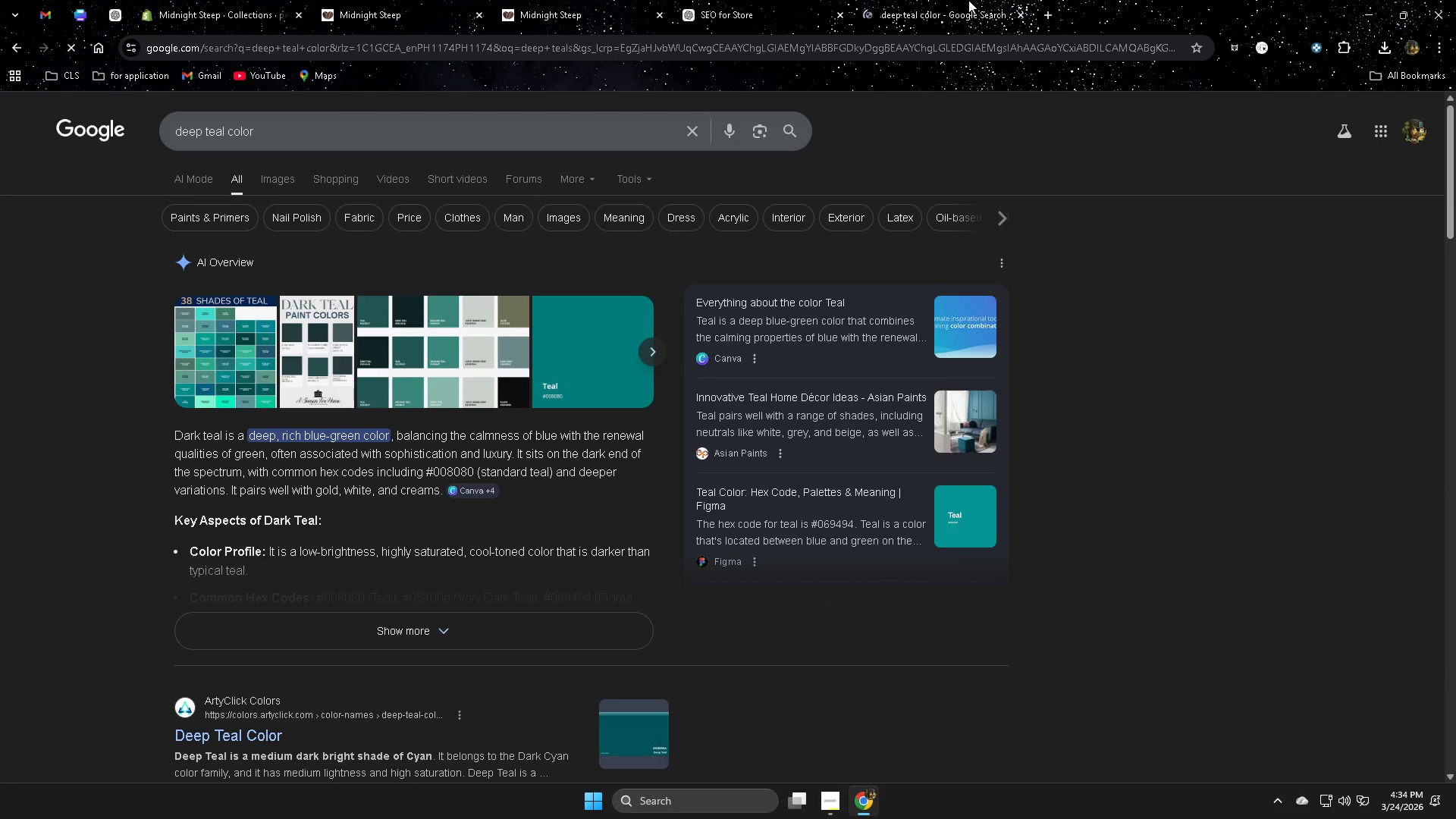 
key(Control+W)
 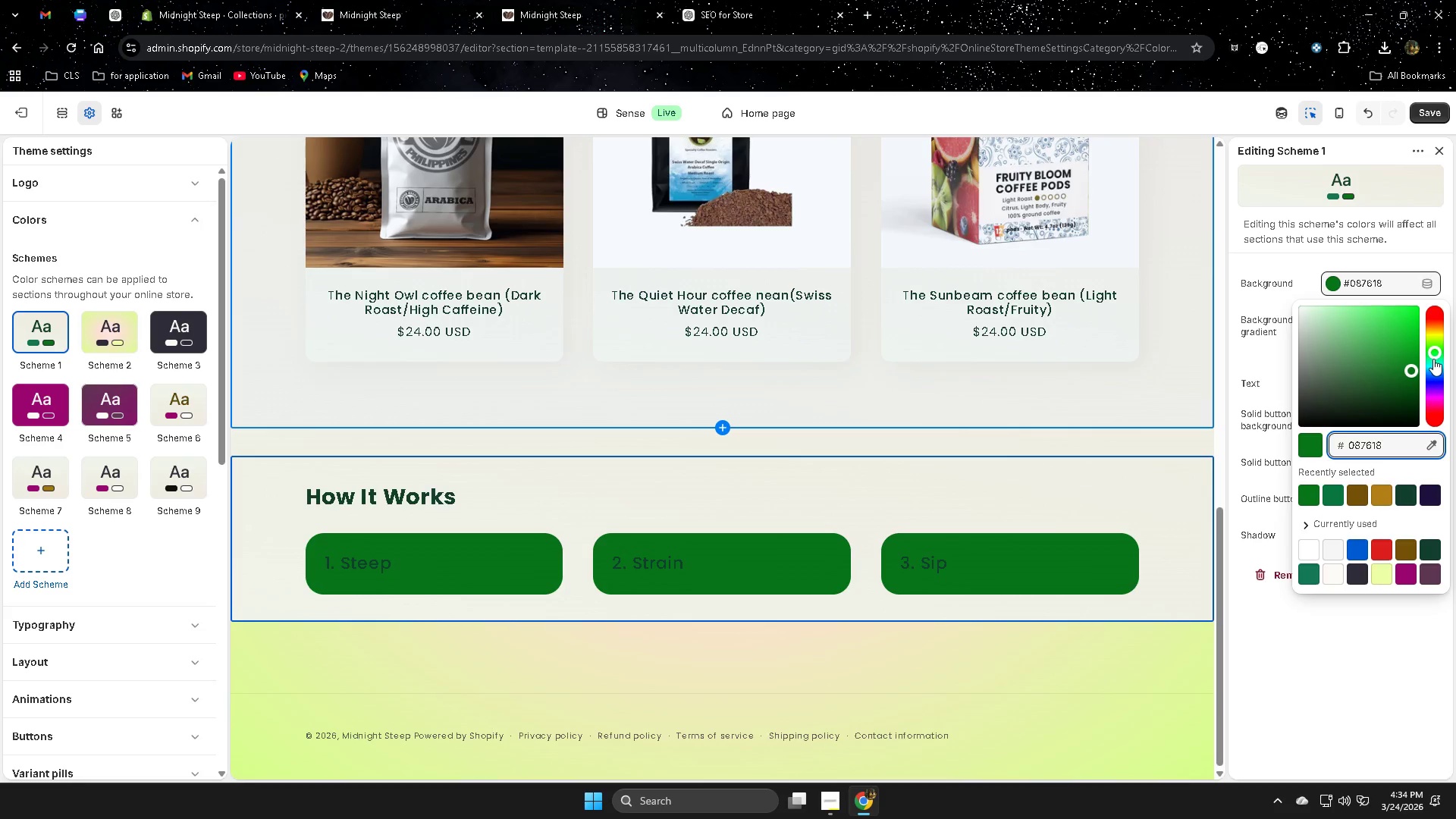 
left_click_drag(start_coordinate=[1436, 358], to_coordinate=[1436, 366])
 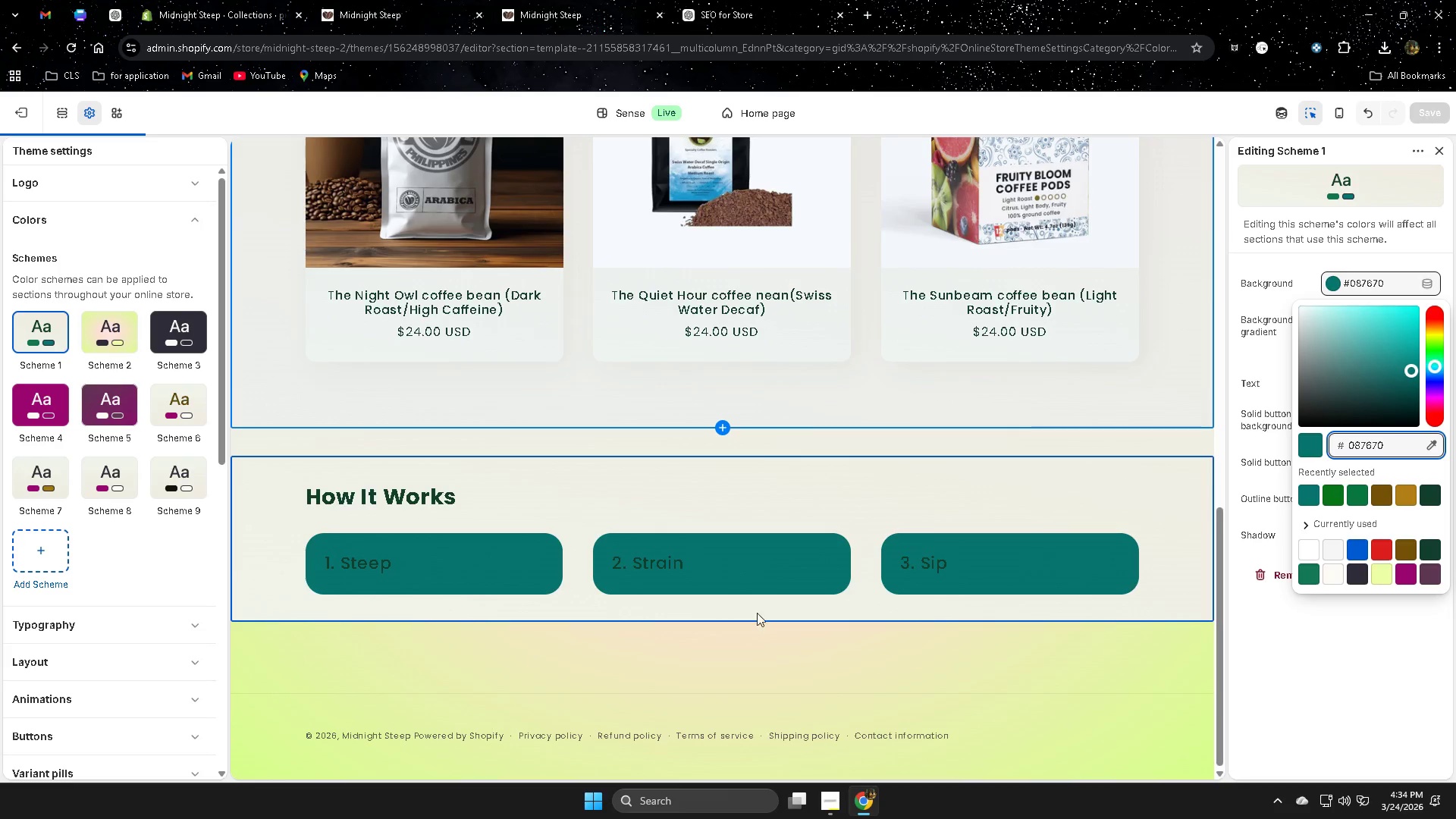 
mouse_move([773, 579])
 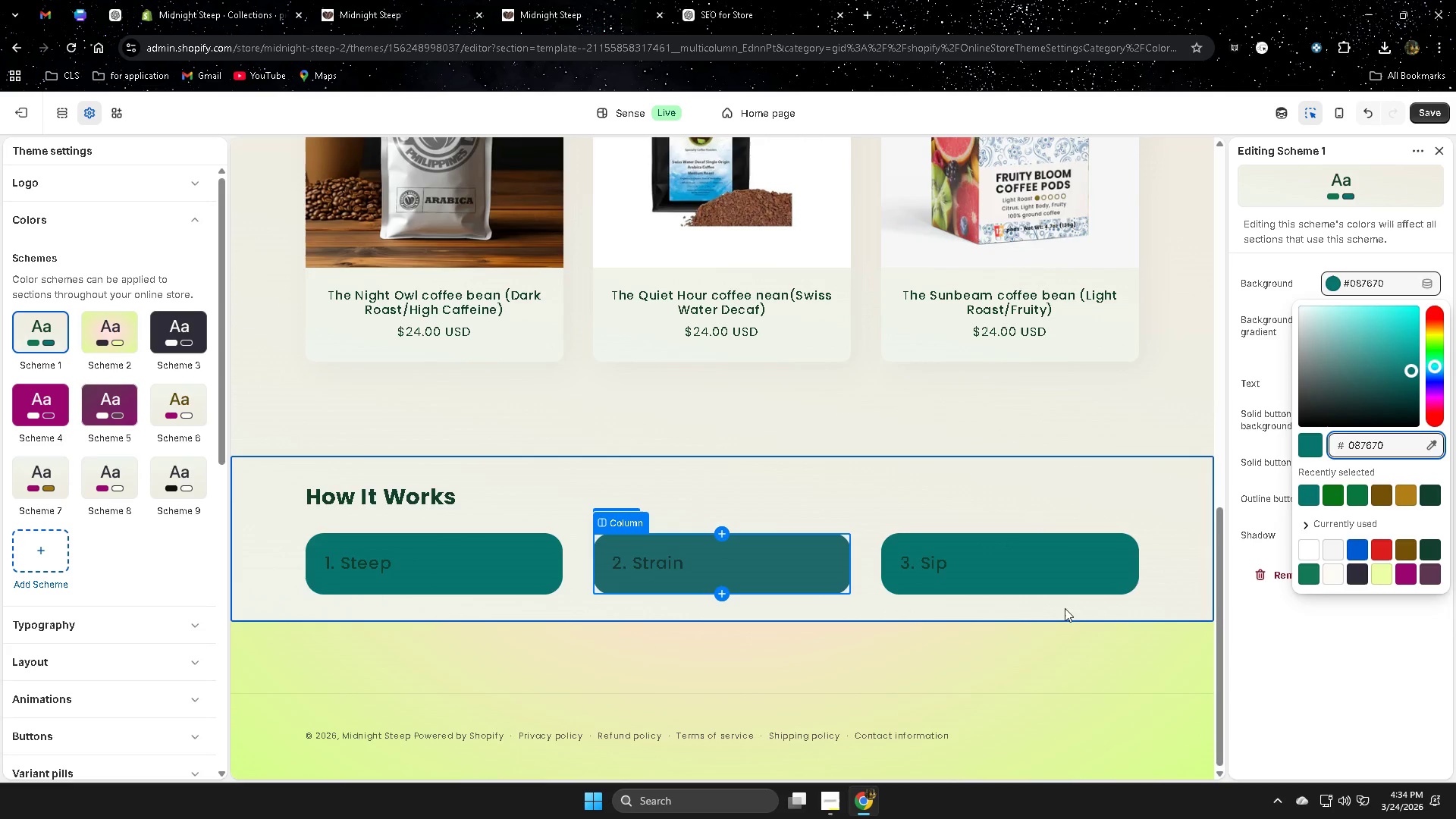 
wait(6.98)
 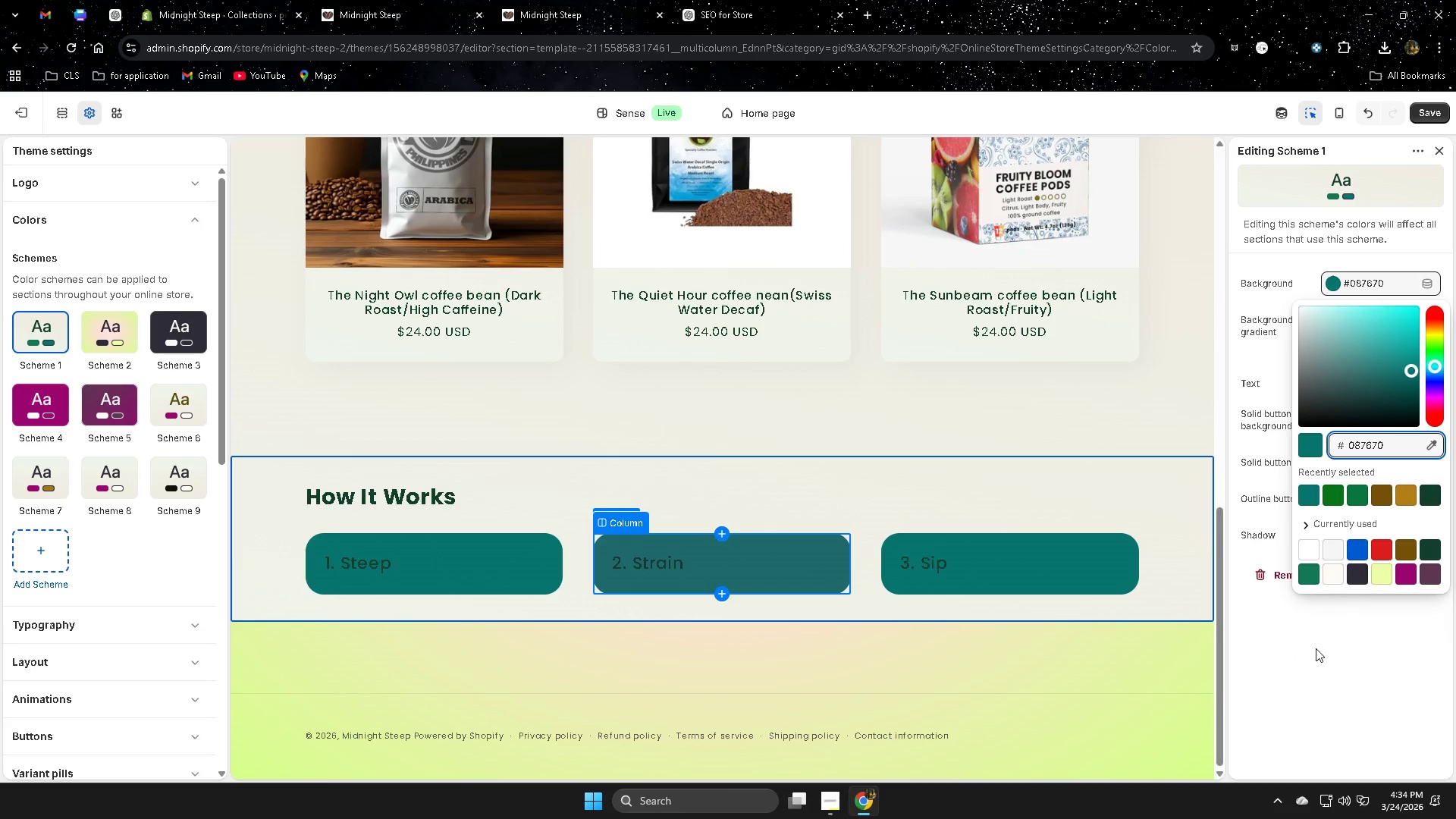 
scroll: coordinate [1301, 646], scroll_direction: up, amount: 3.0
 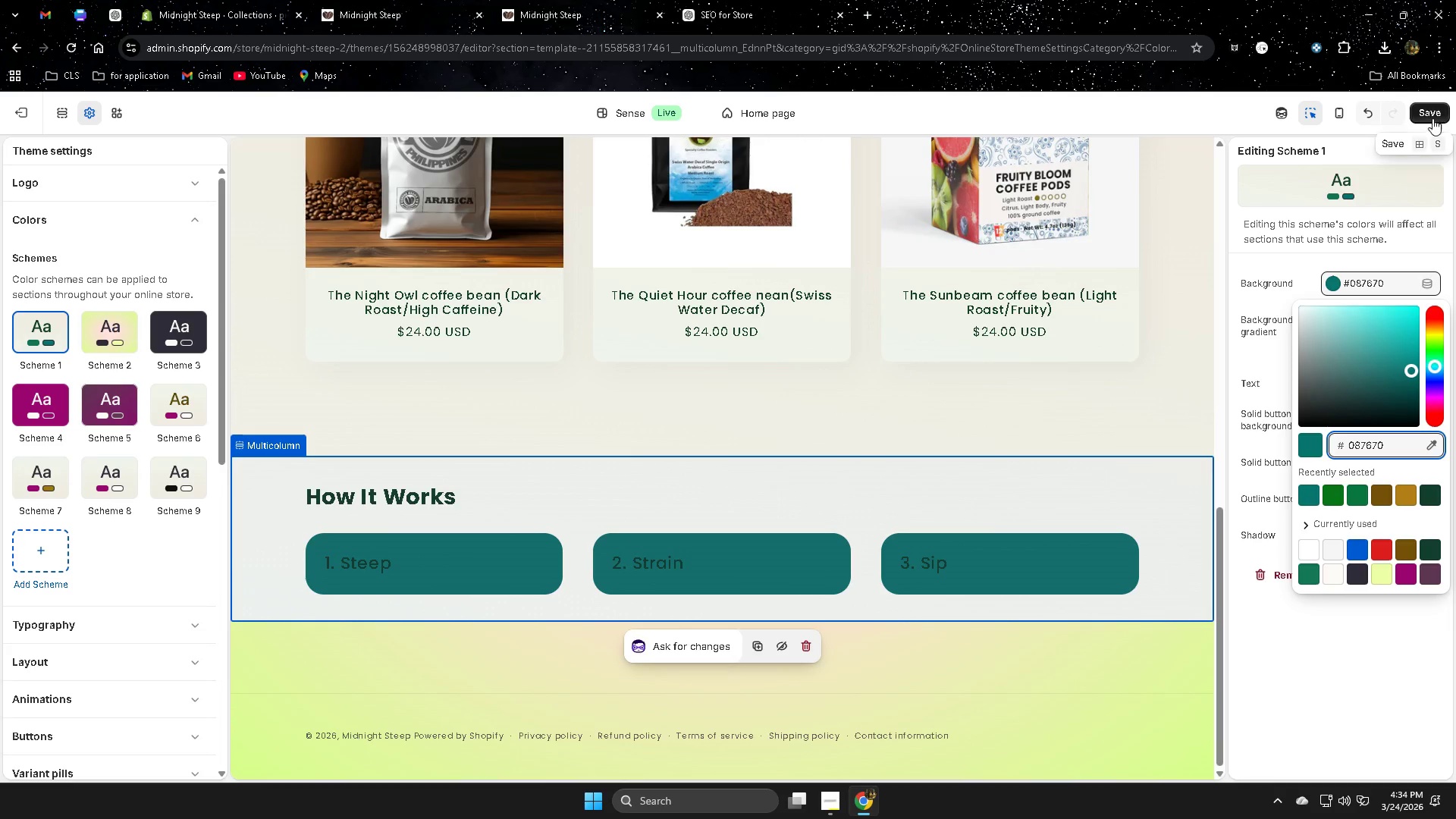 
left_click([1432, 110])
 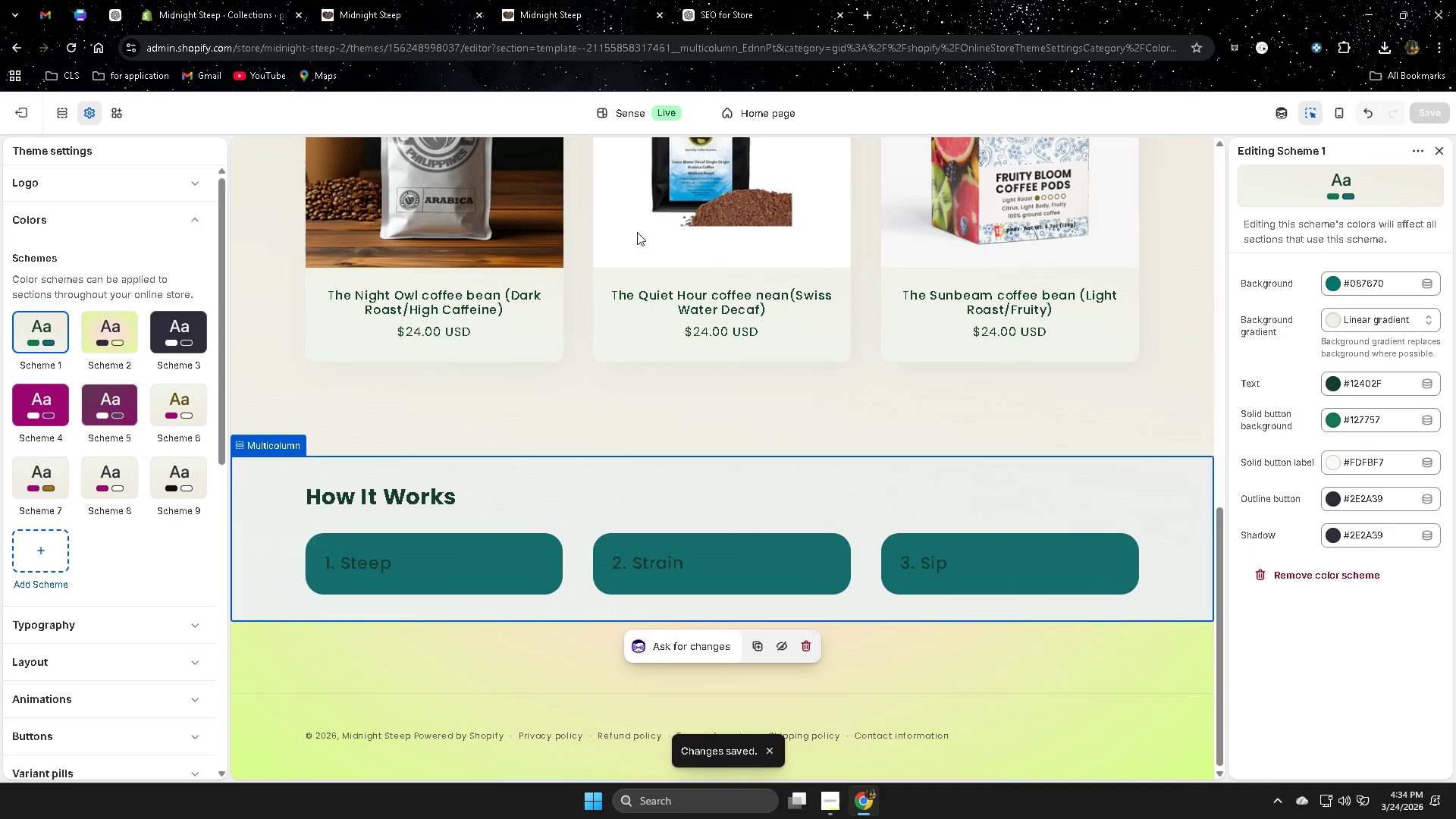 
left_click([830, 805])